 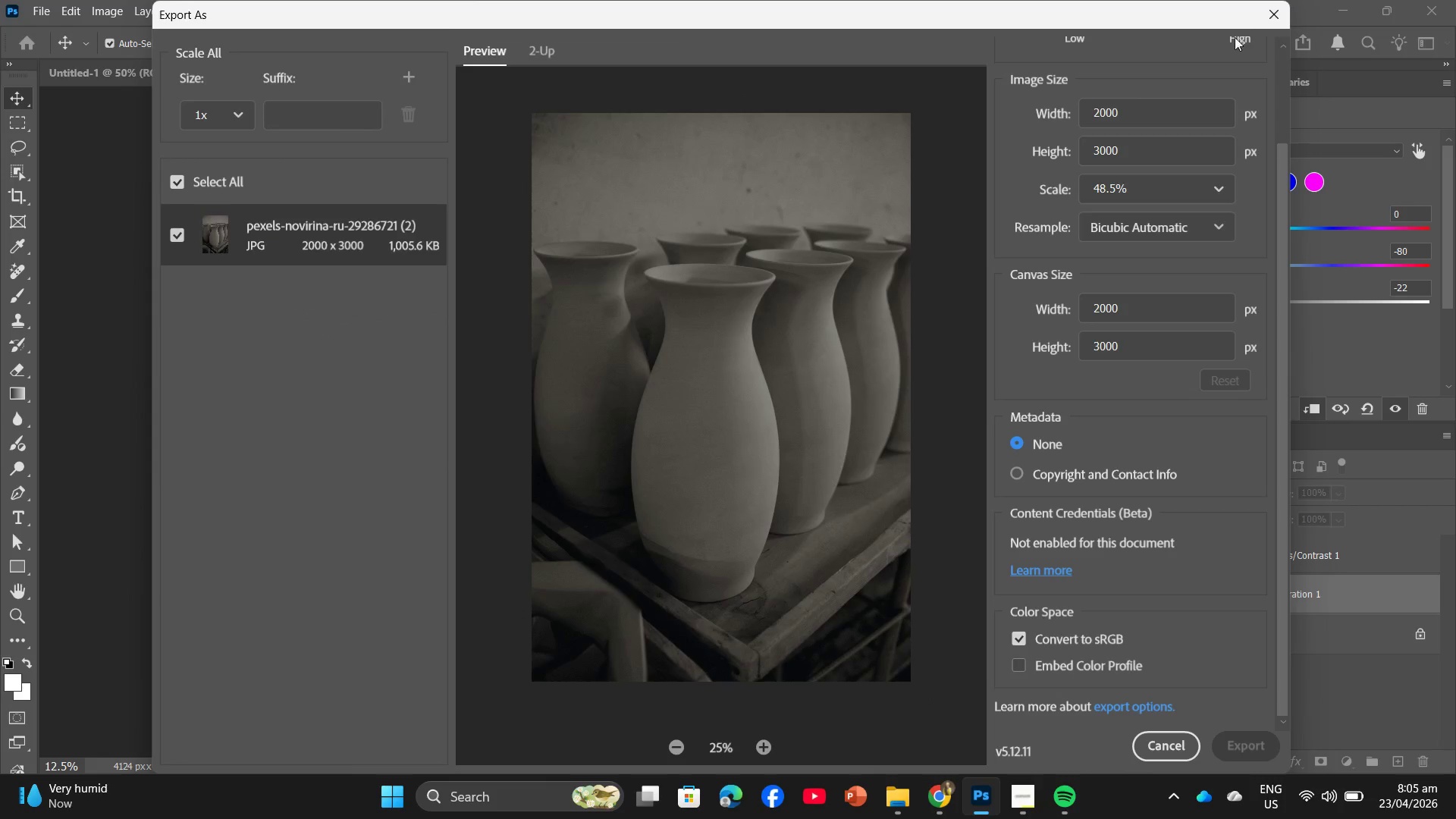 
left_click([1278, 11])
 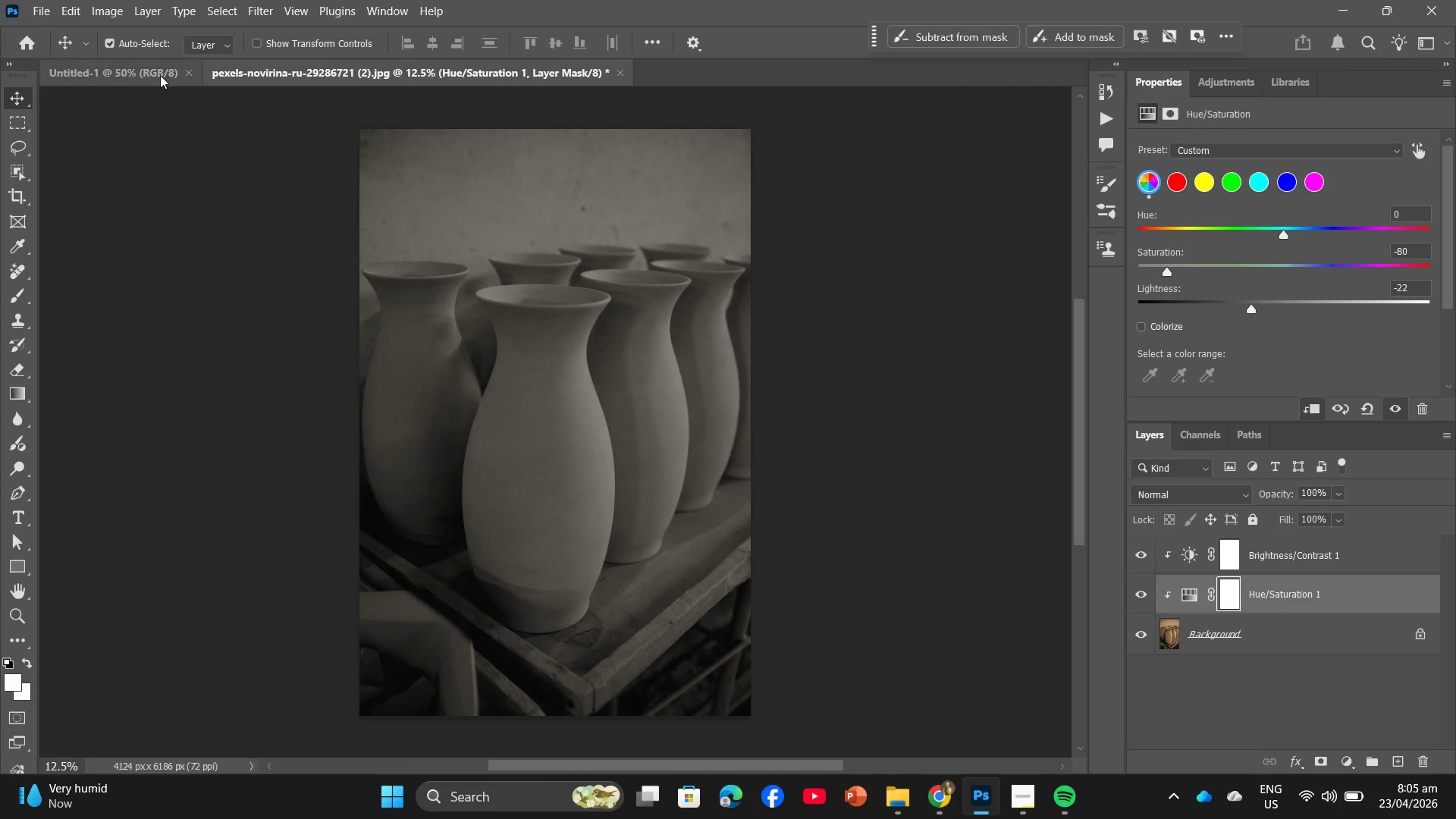 
left_click([194, 71])
 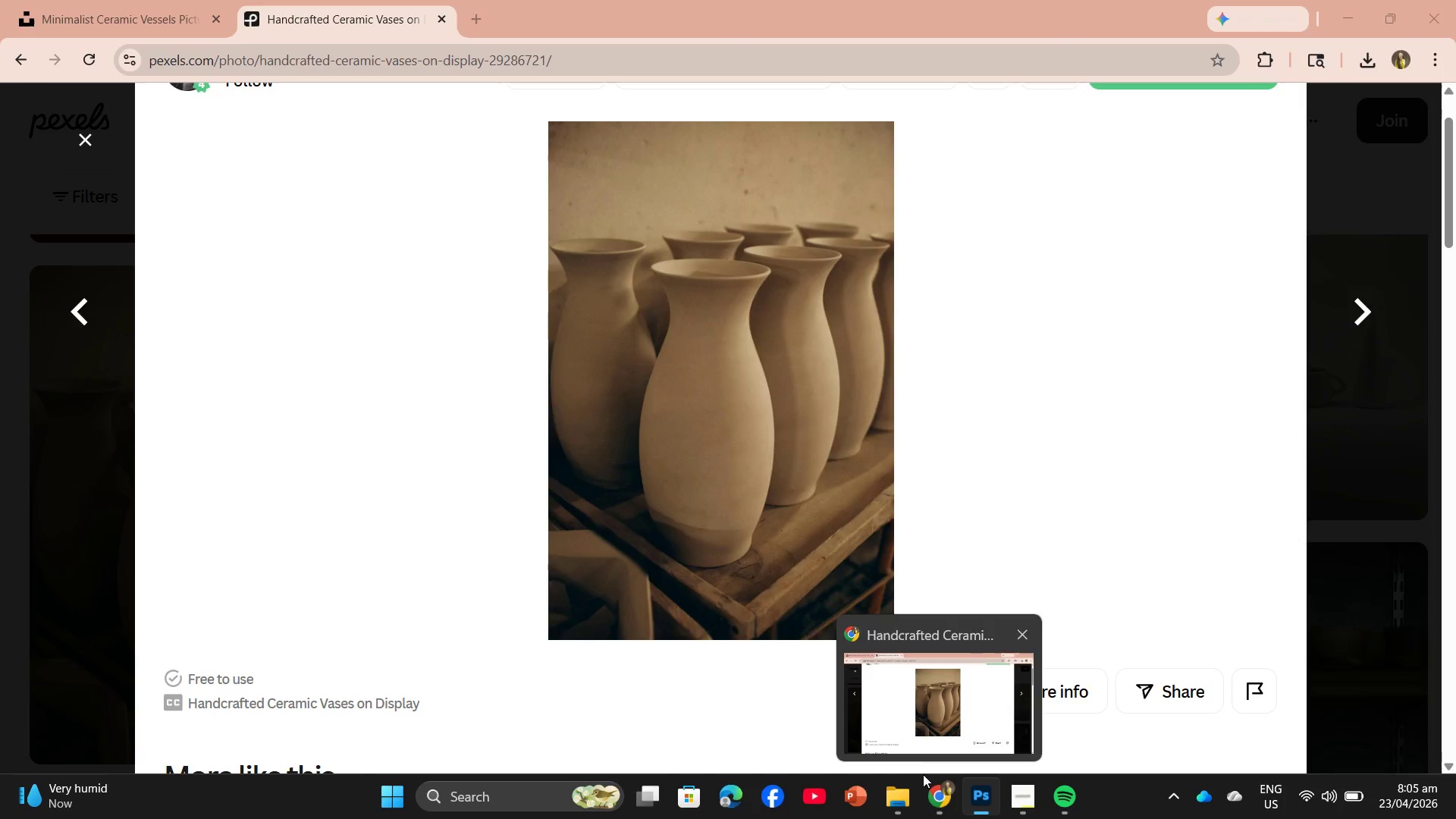 
left_click([886, 749])
 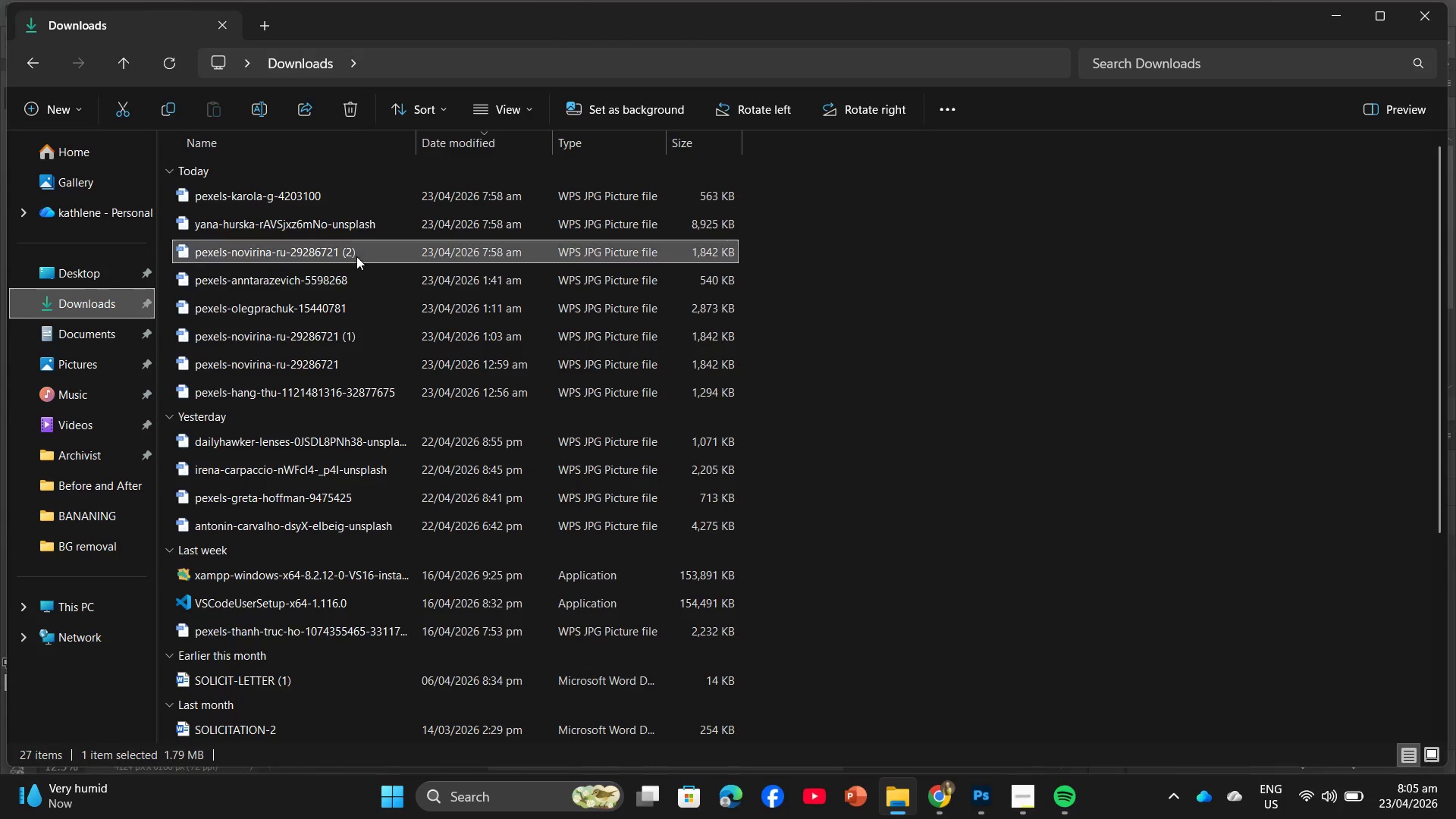 
left_click_drag(start_coordinate=[352, 249], to_coordinate=[529, 85])
 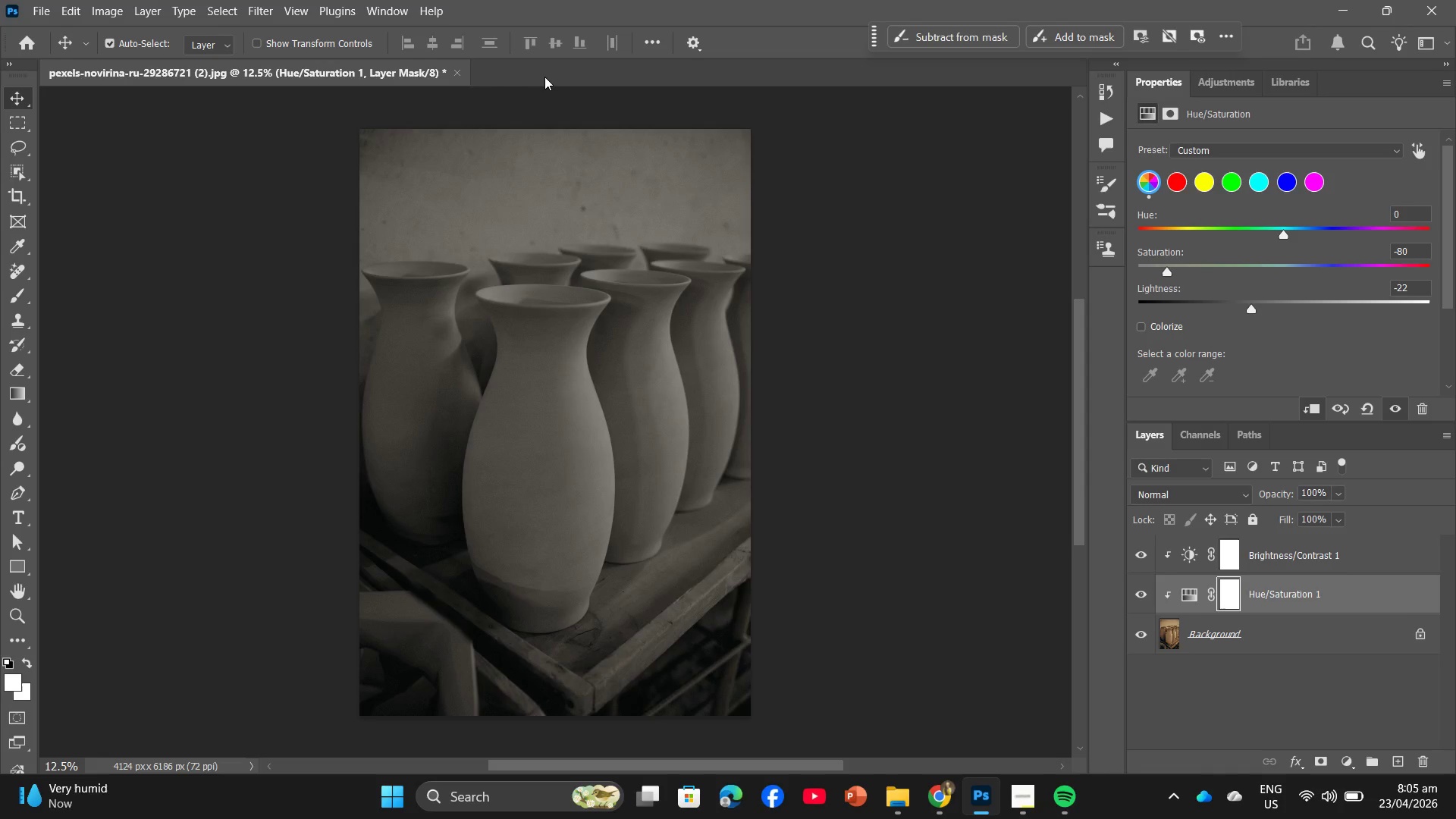 
scroll: coordinate [566, 83], scroll_direction: none, amount: 0.0
 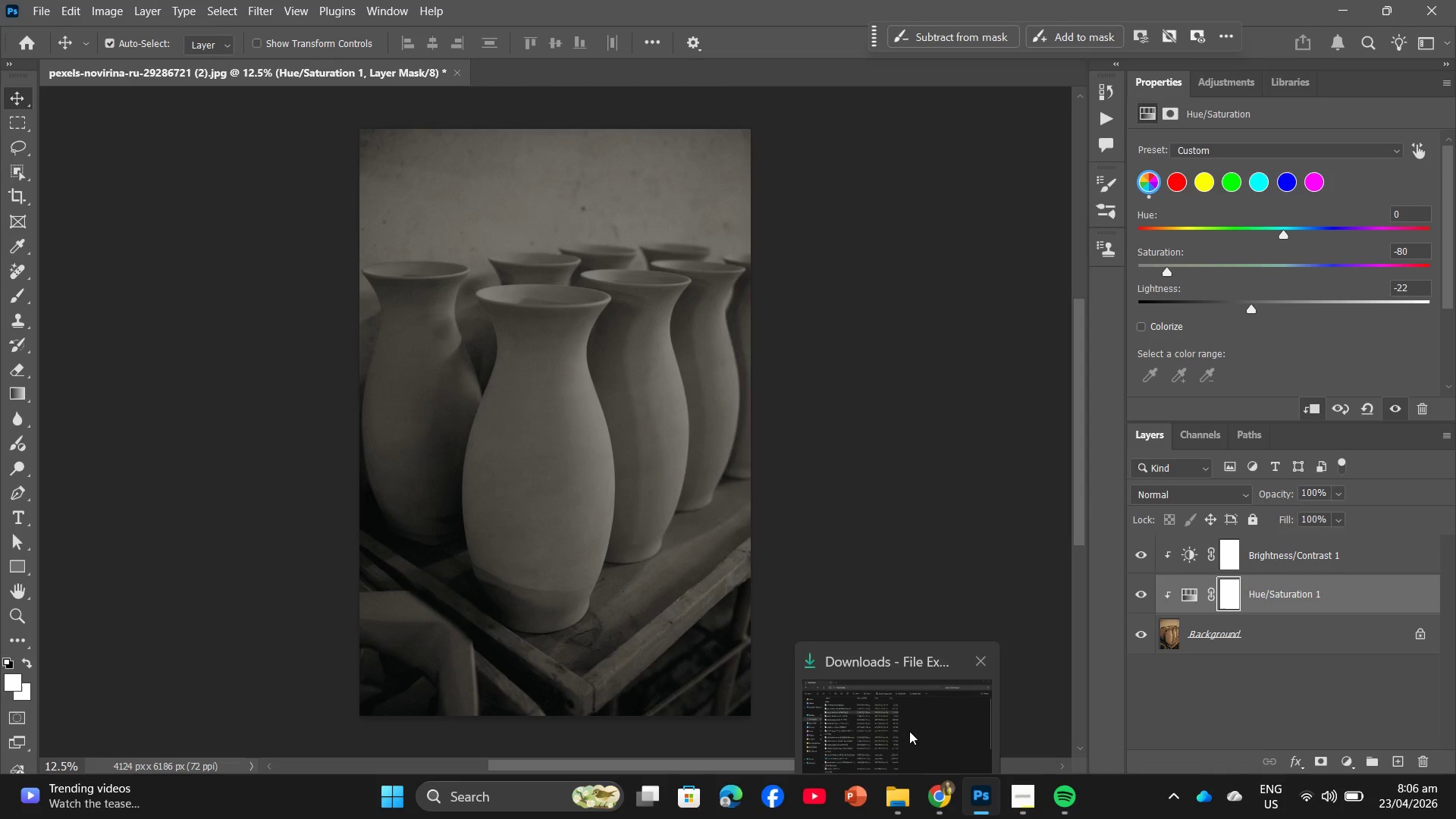 
left_click([909, 725])
 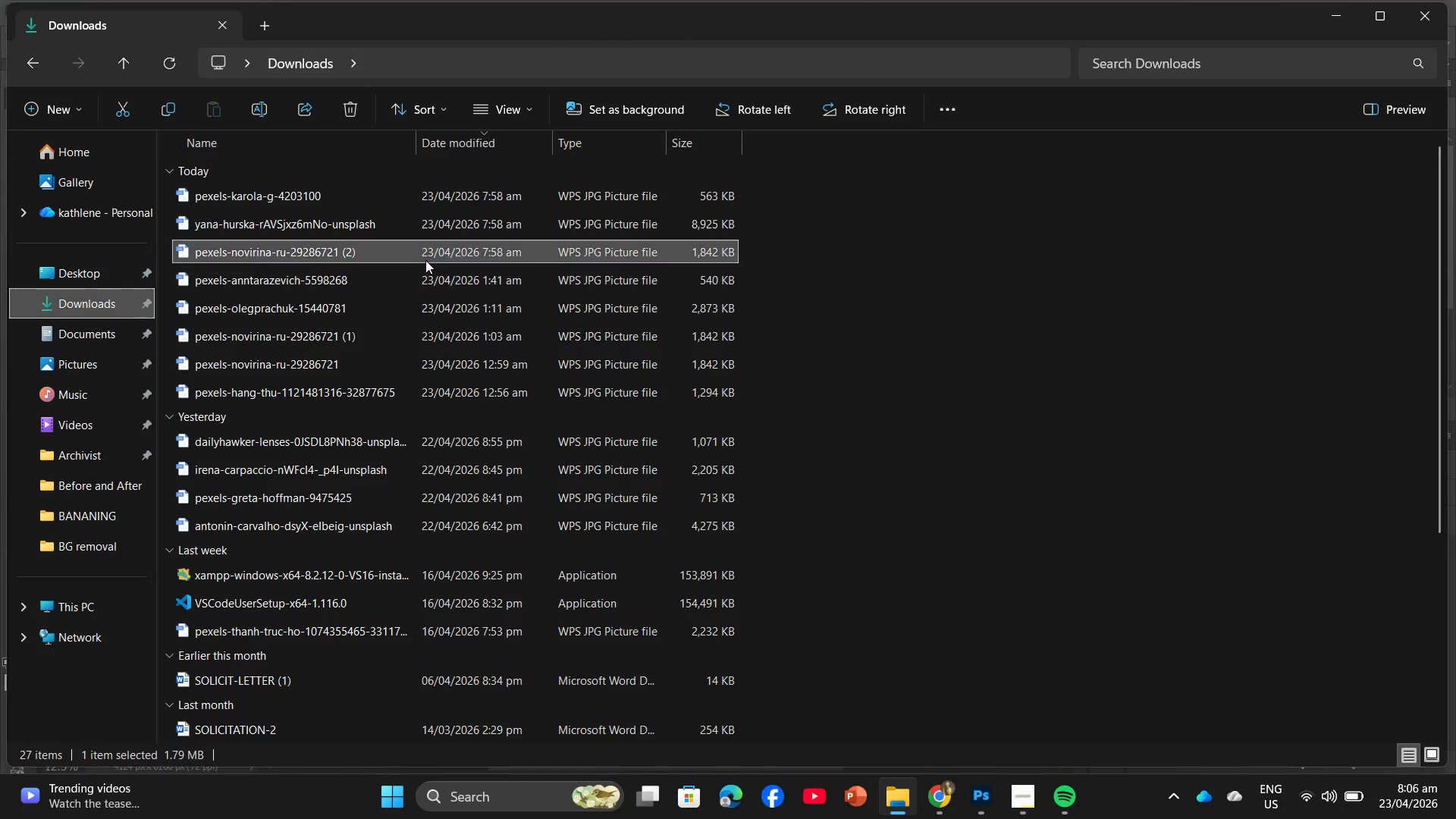 
left_click_drag(start_coordinate=[425, 259], to_coordinate=[534, 68])
 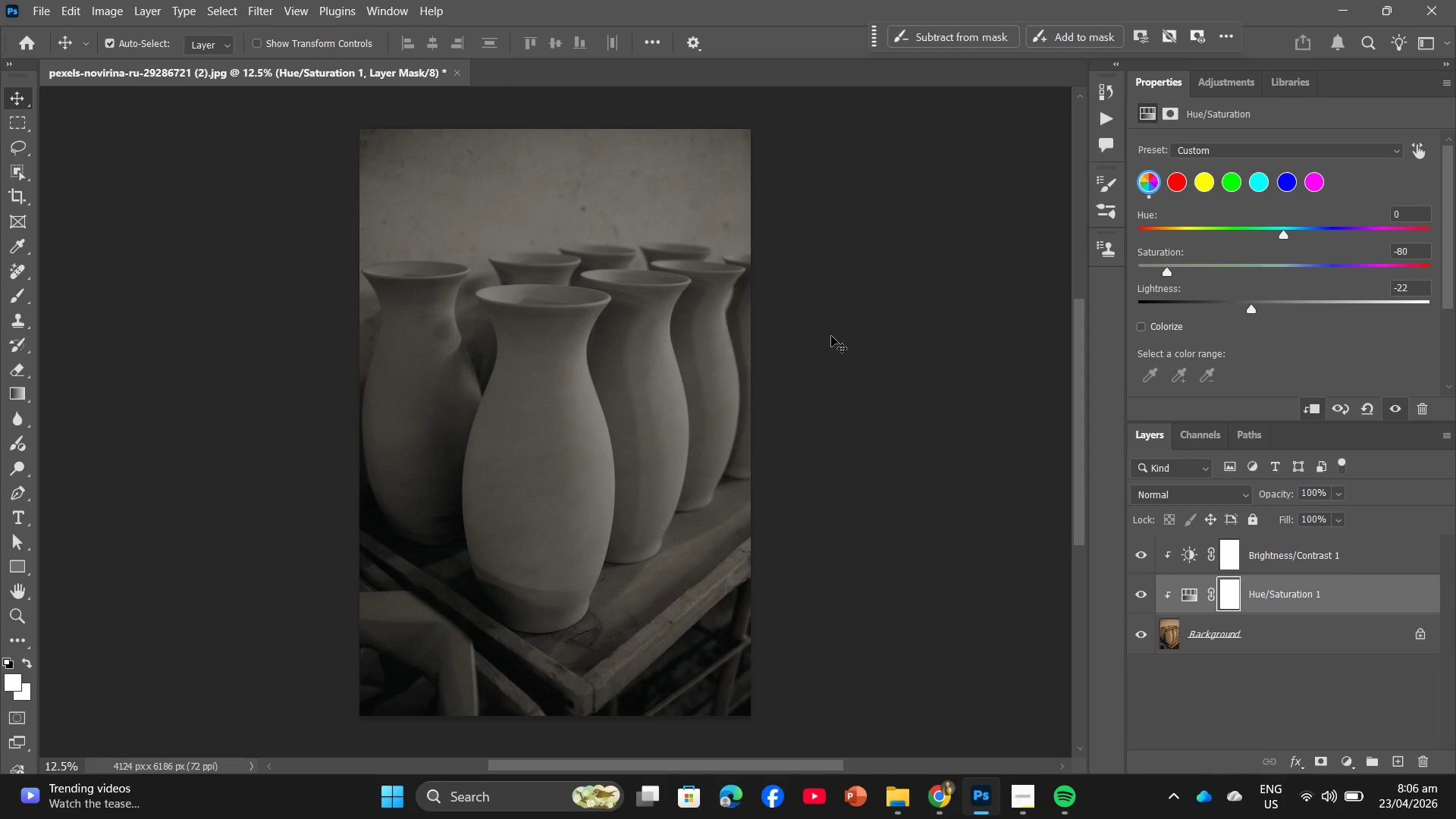 
scroll: coordinate [617, 263], scroll_direction: down, amount: 1.0
 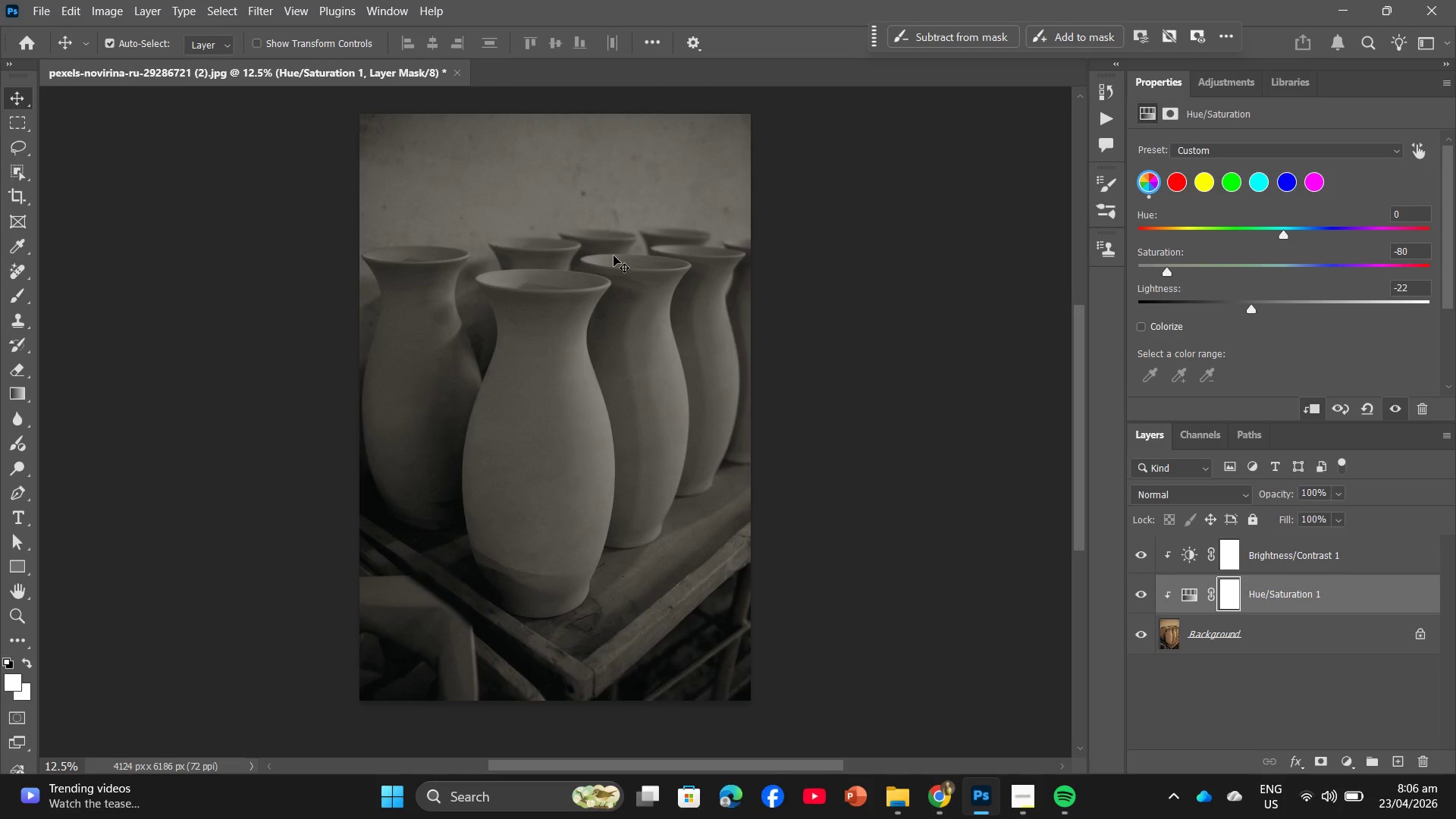 
scroll: coordinate [610, 247], scroll_direction: up, amount: 1.0
 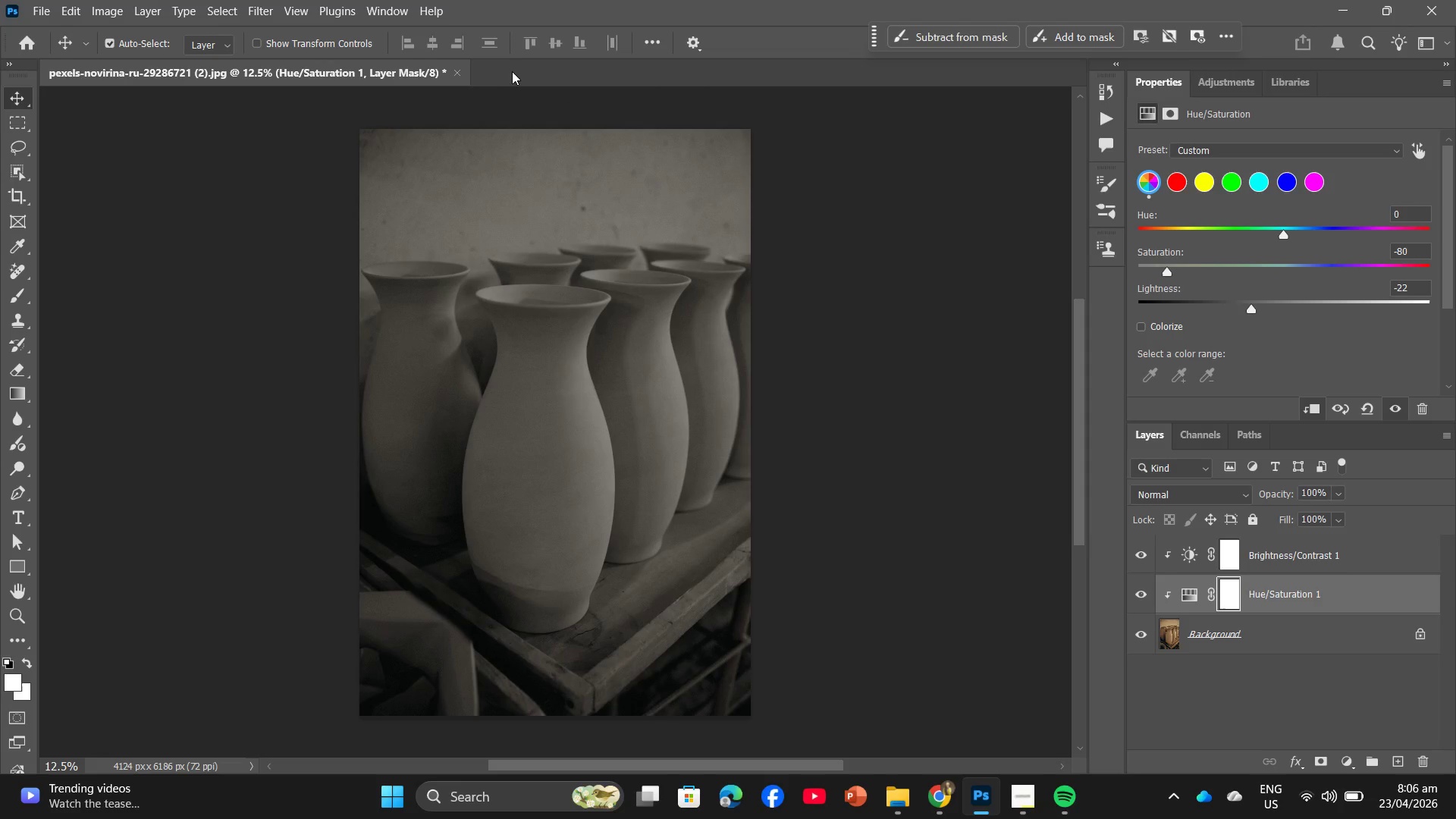 
left_click([512, 71])
 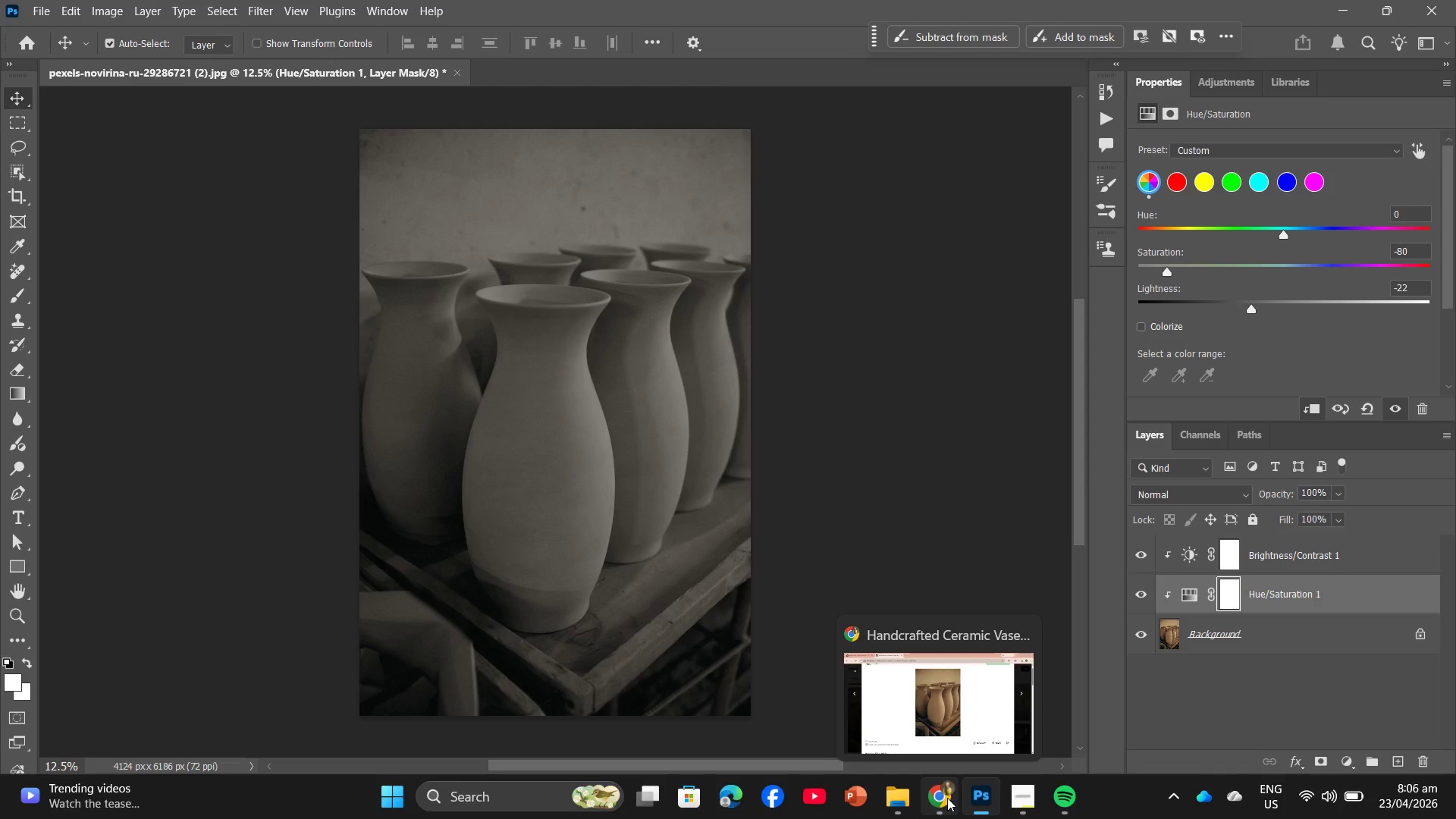 
wait(5.49)
 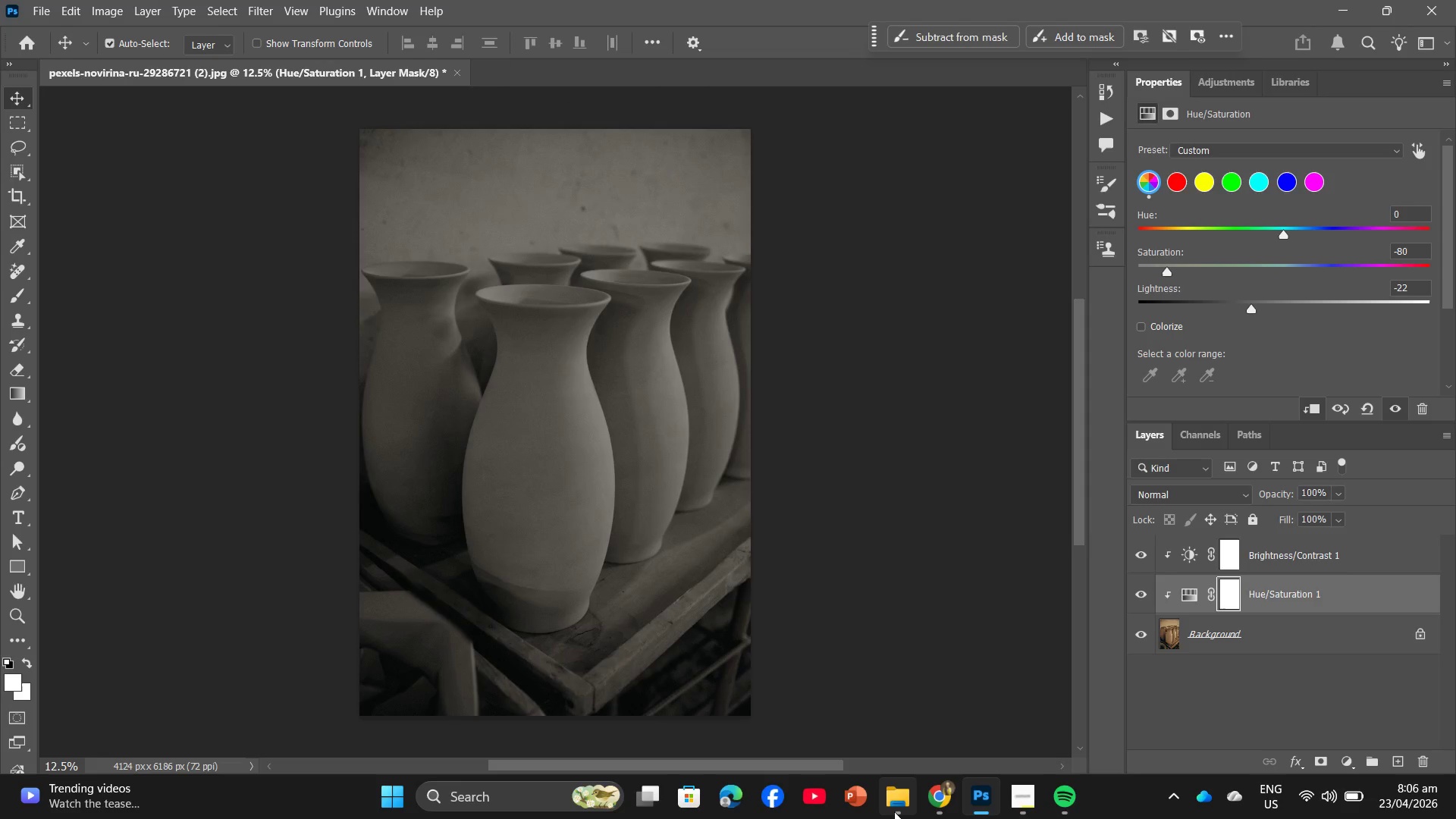 
left_click([902, 750])
 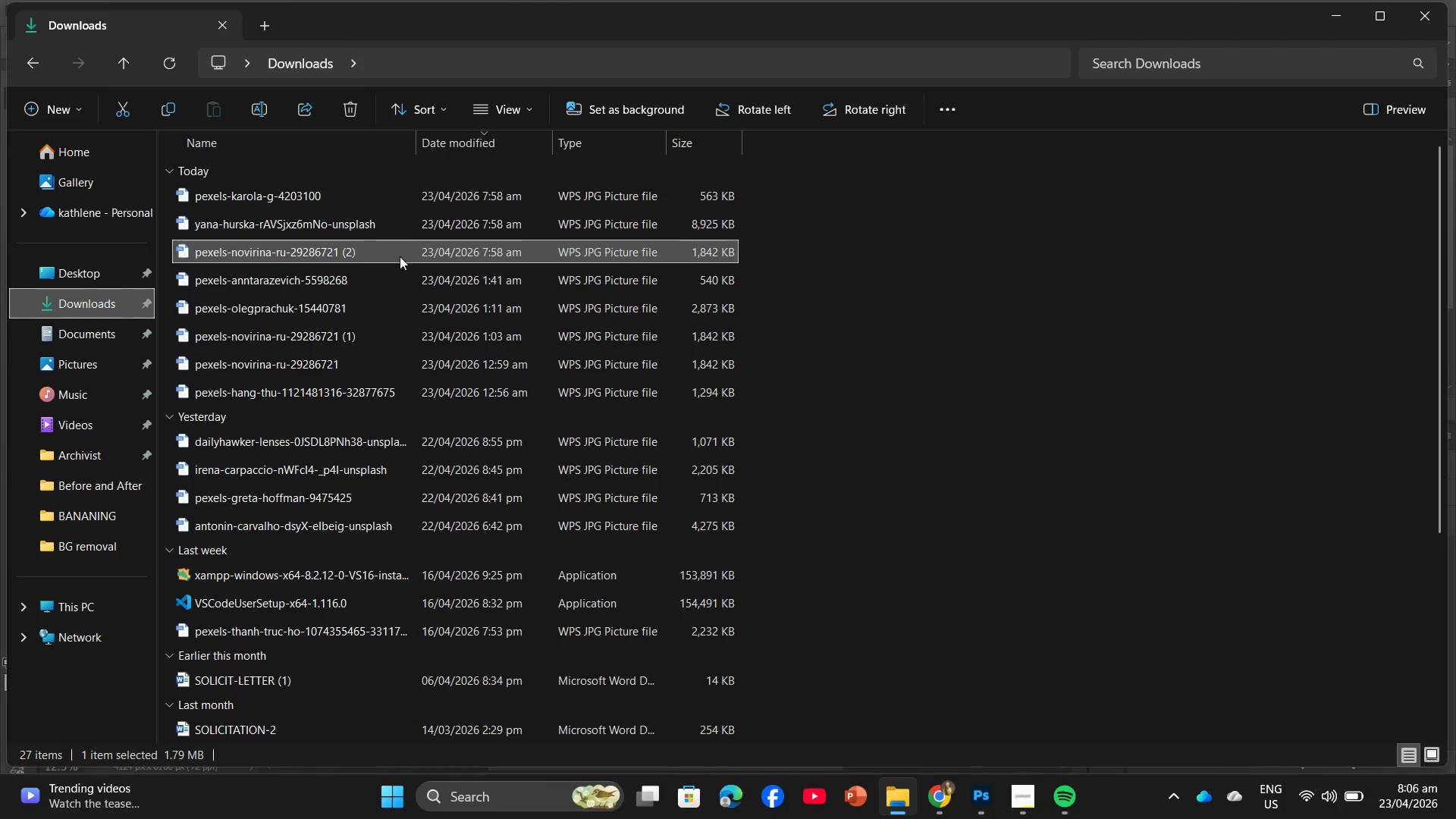 
left_click_drag(start_coordinate=[406, 252], to_coordinate=[566, 77])
 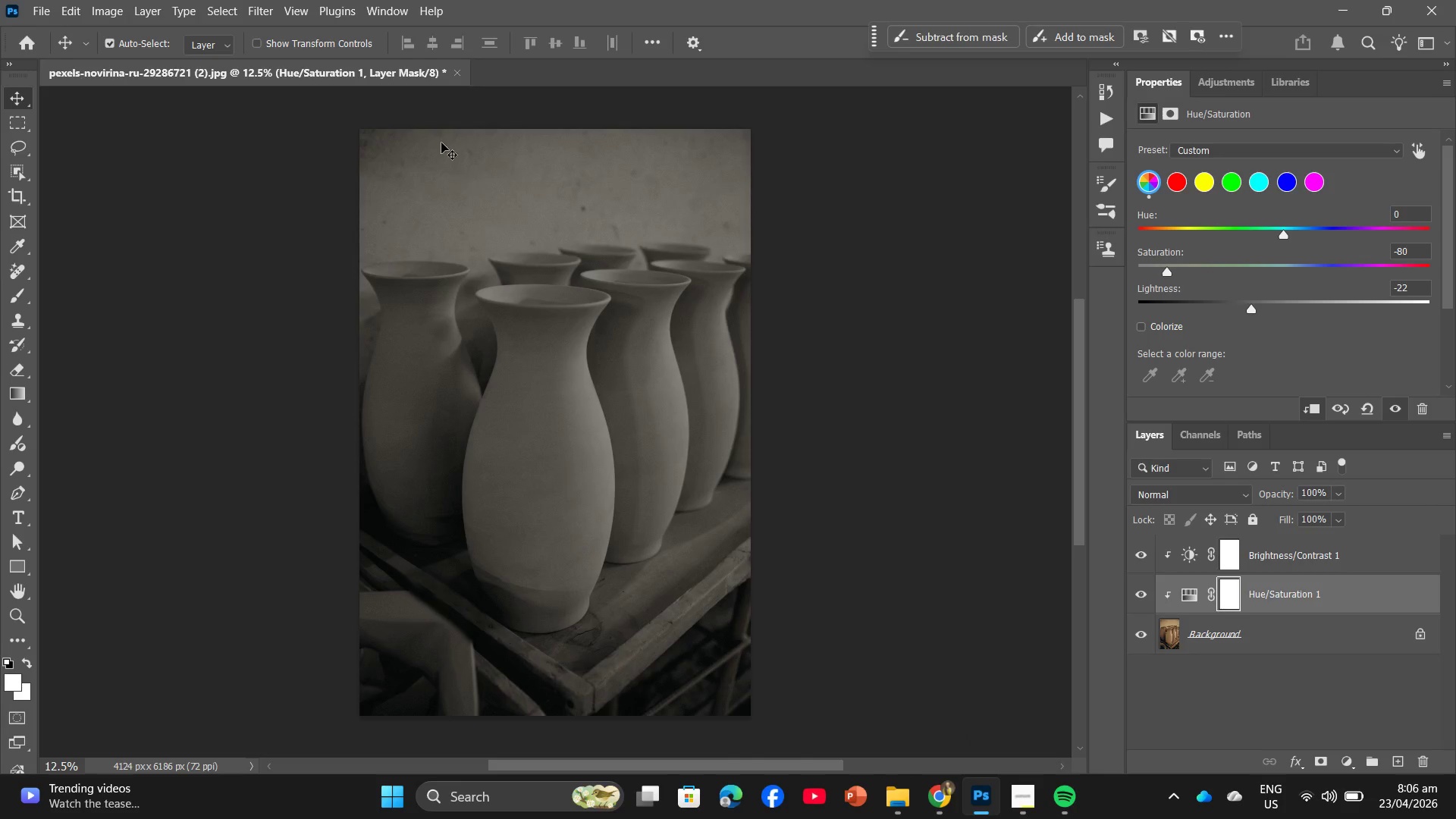 
scroll: coordinate [318, 99], scroll_direction: up, amount: 1.0
 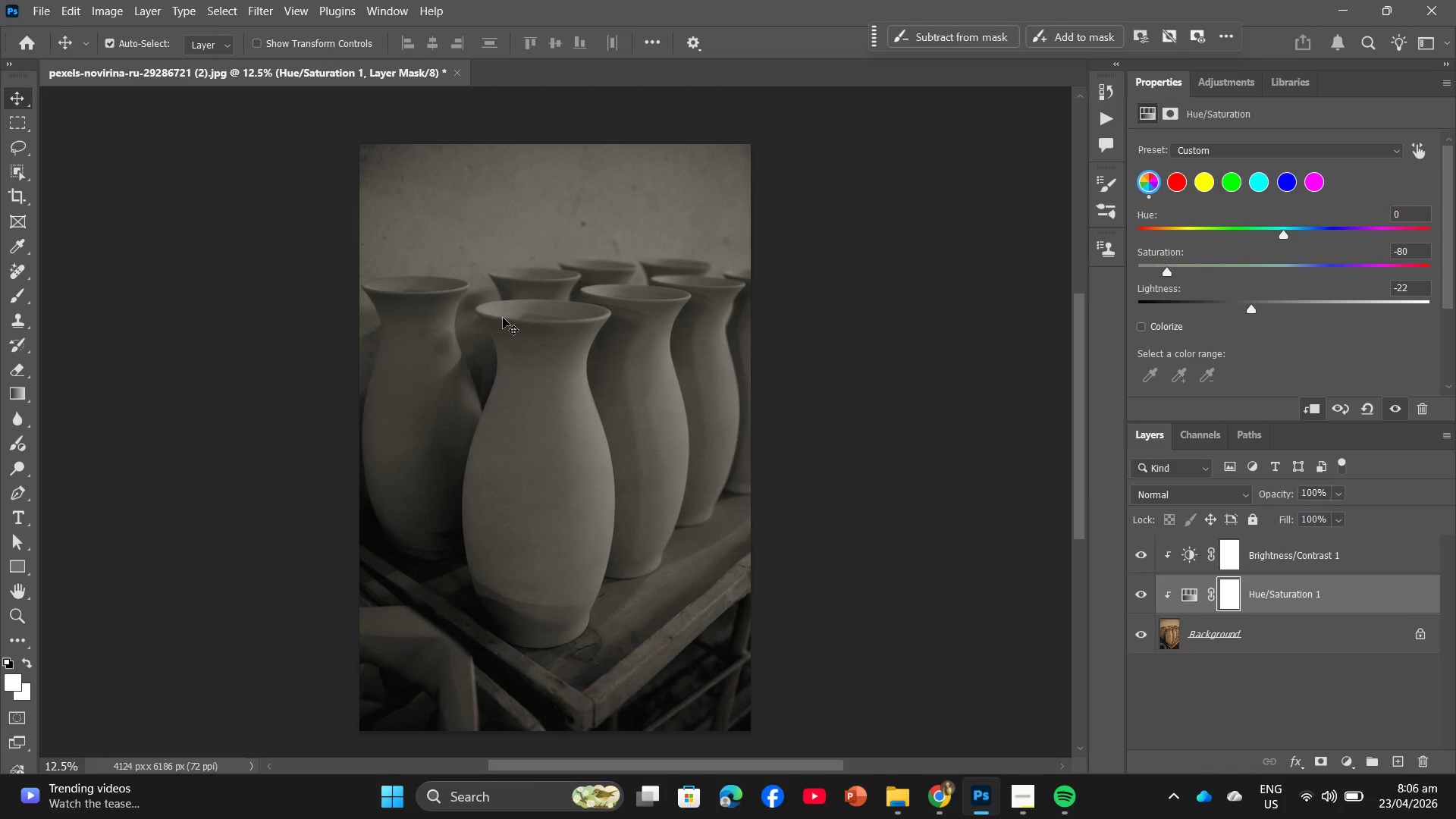 
scroll: coordinate [513, 312], scroll_direction: down, amount: 1.0
 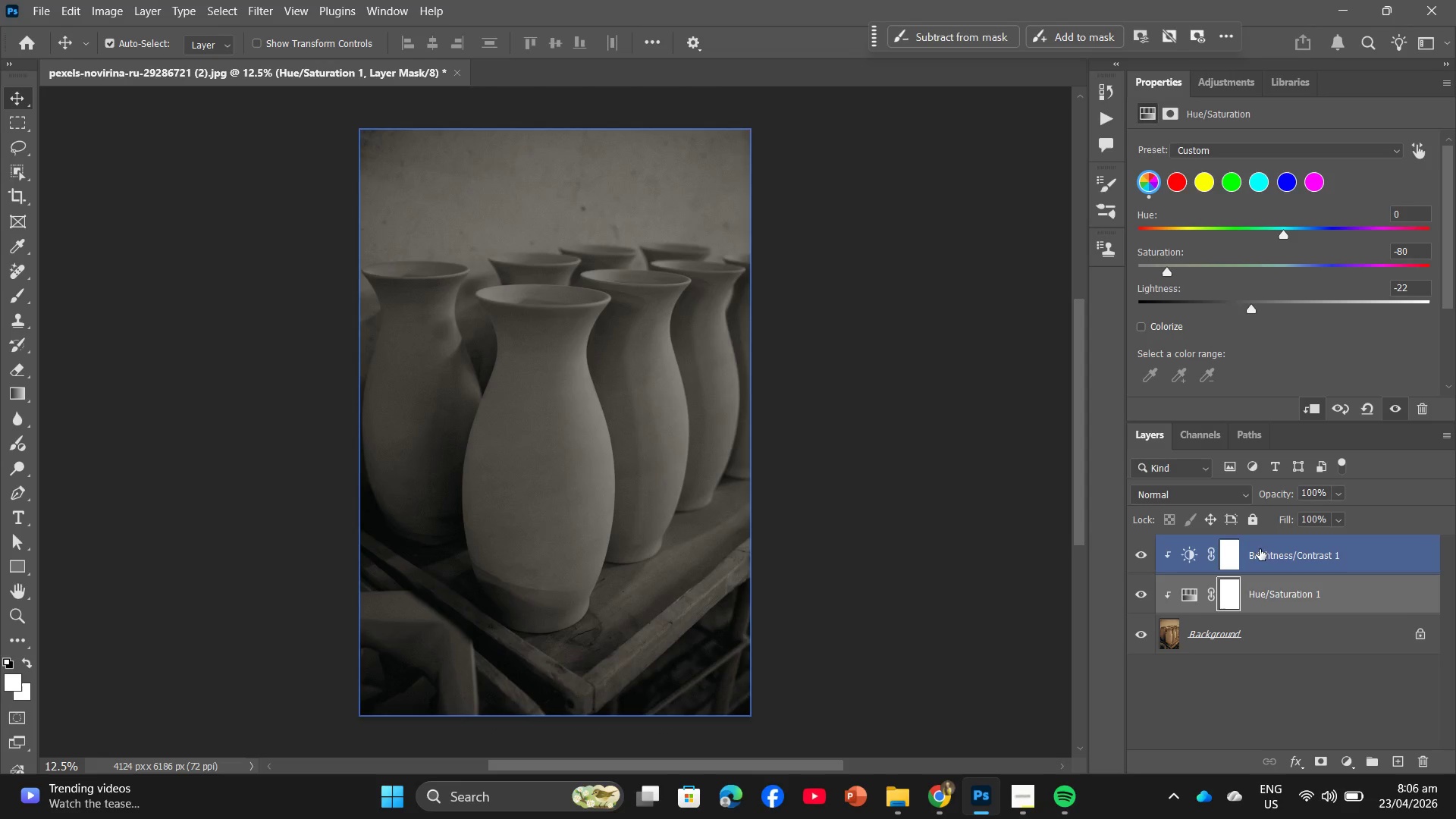 
left_click([843, 489])
 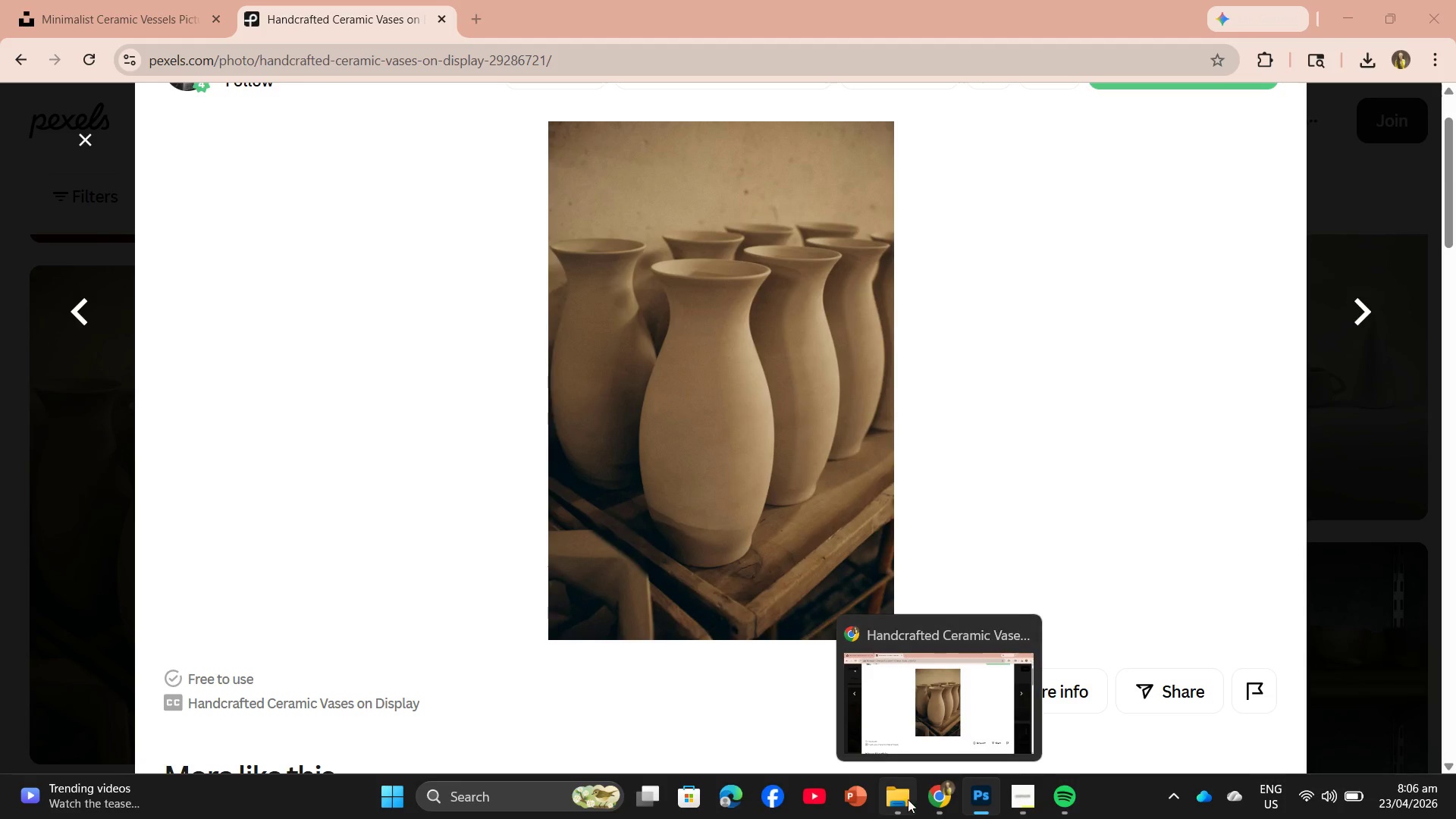 
left_click([912, 726])
 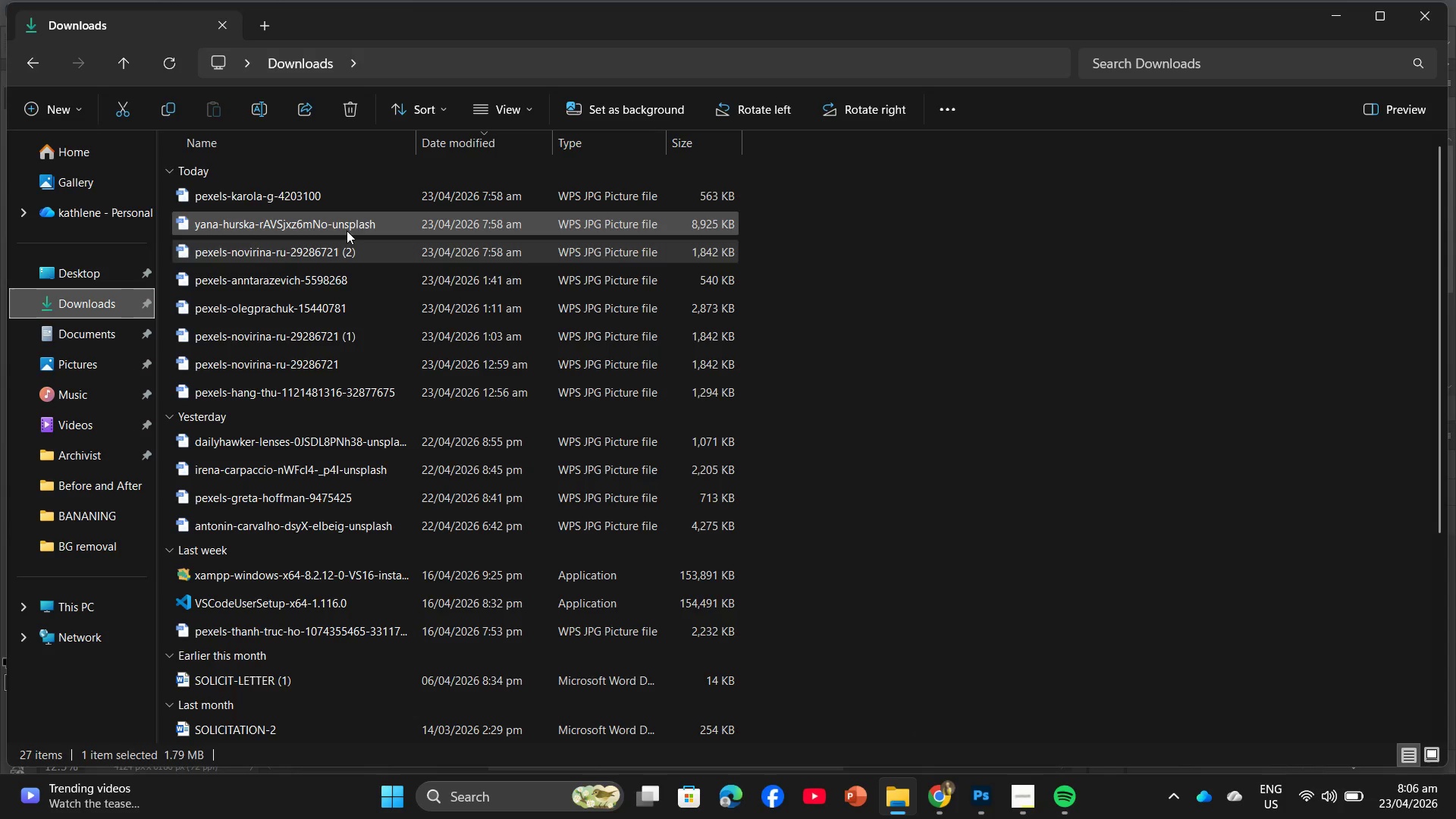 
left_click_drag(start_coordinate=[347, 230], to_coordinate=[483, 80])
 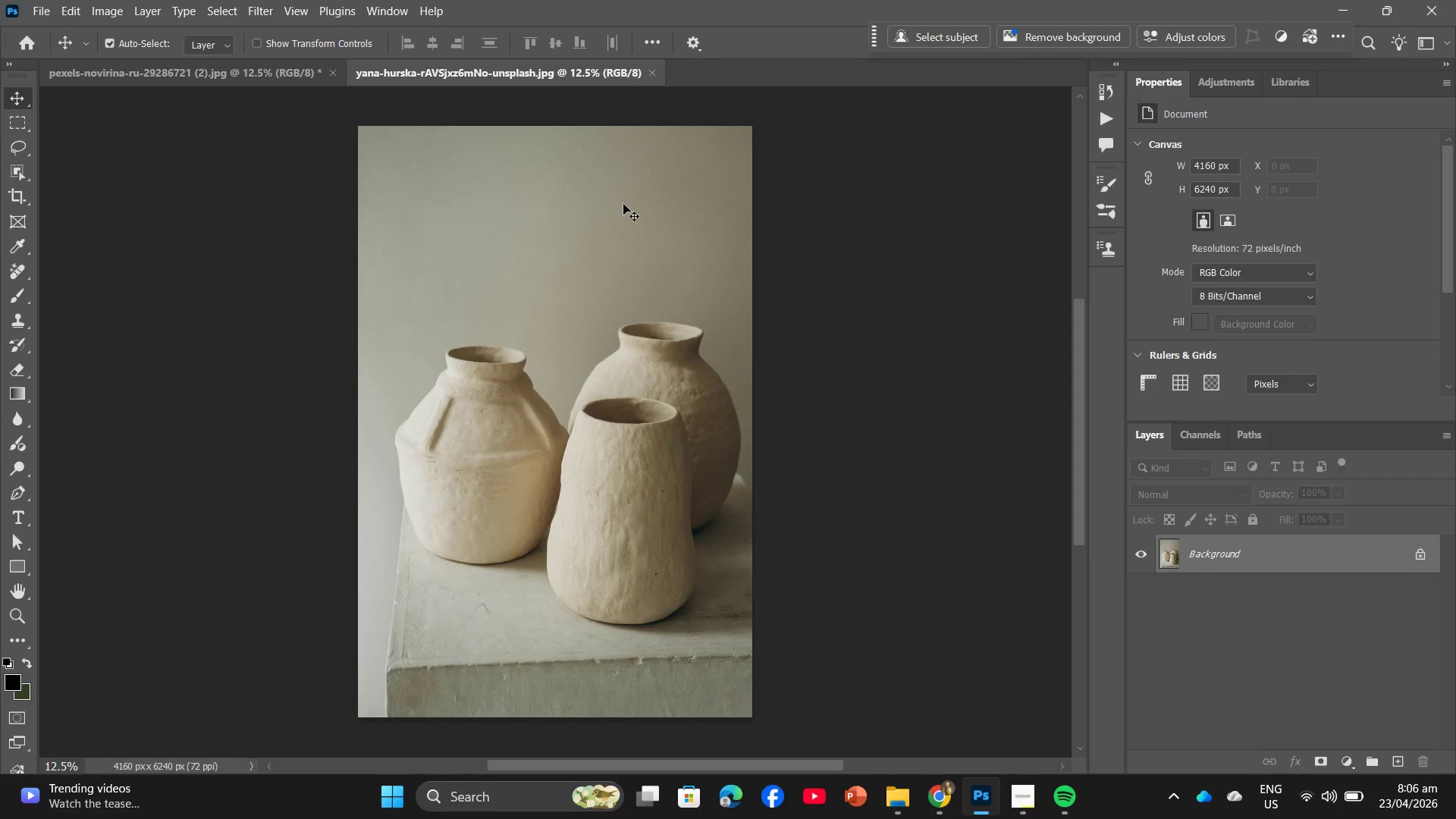 
left_click([265, 74])
 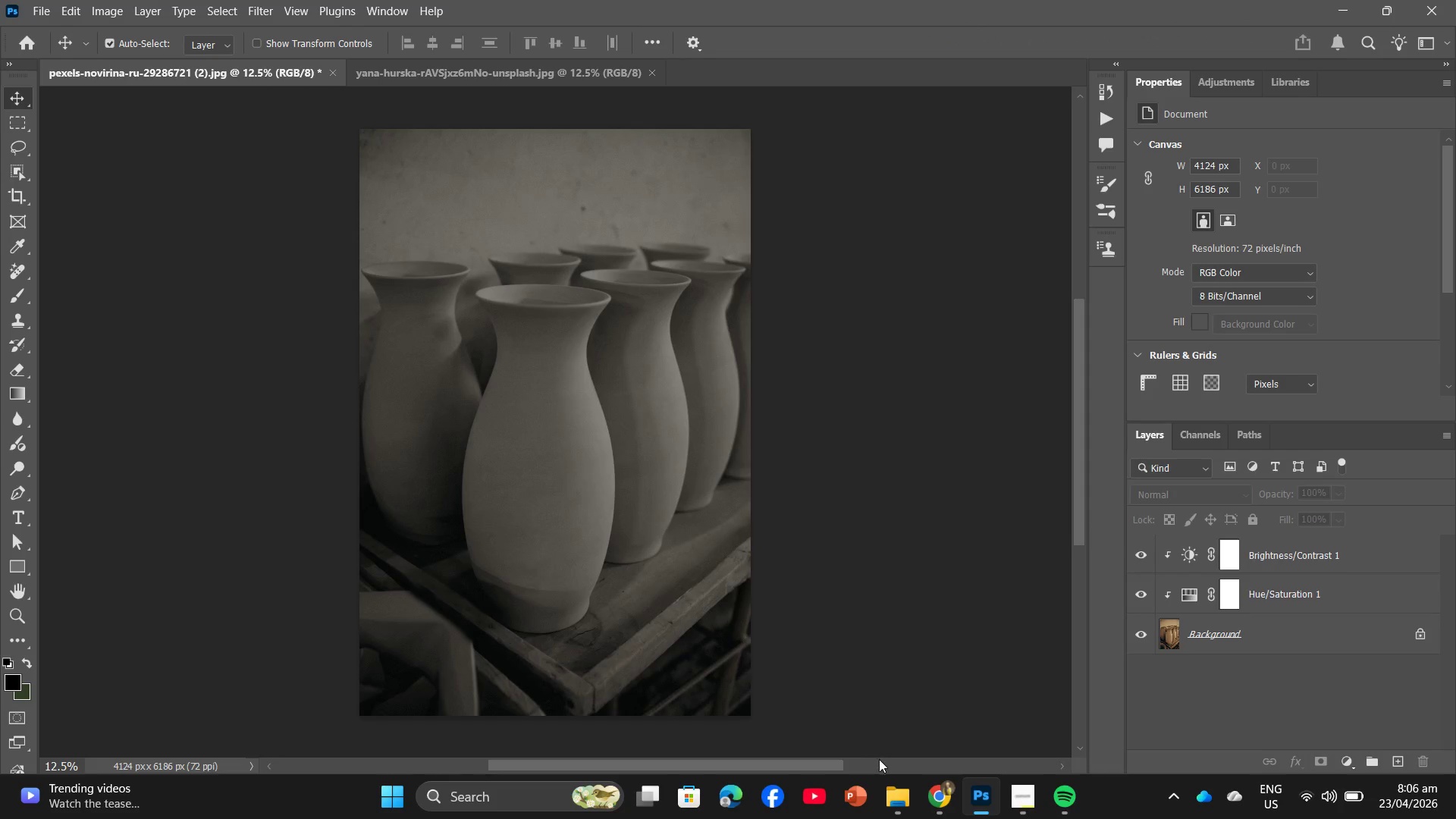 
wait(11.0)
 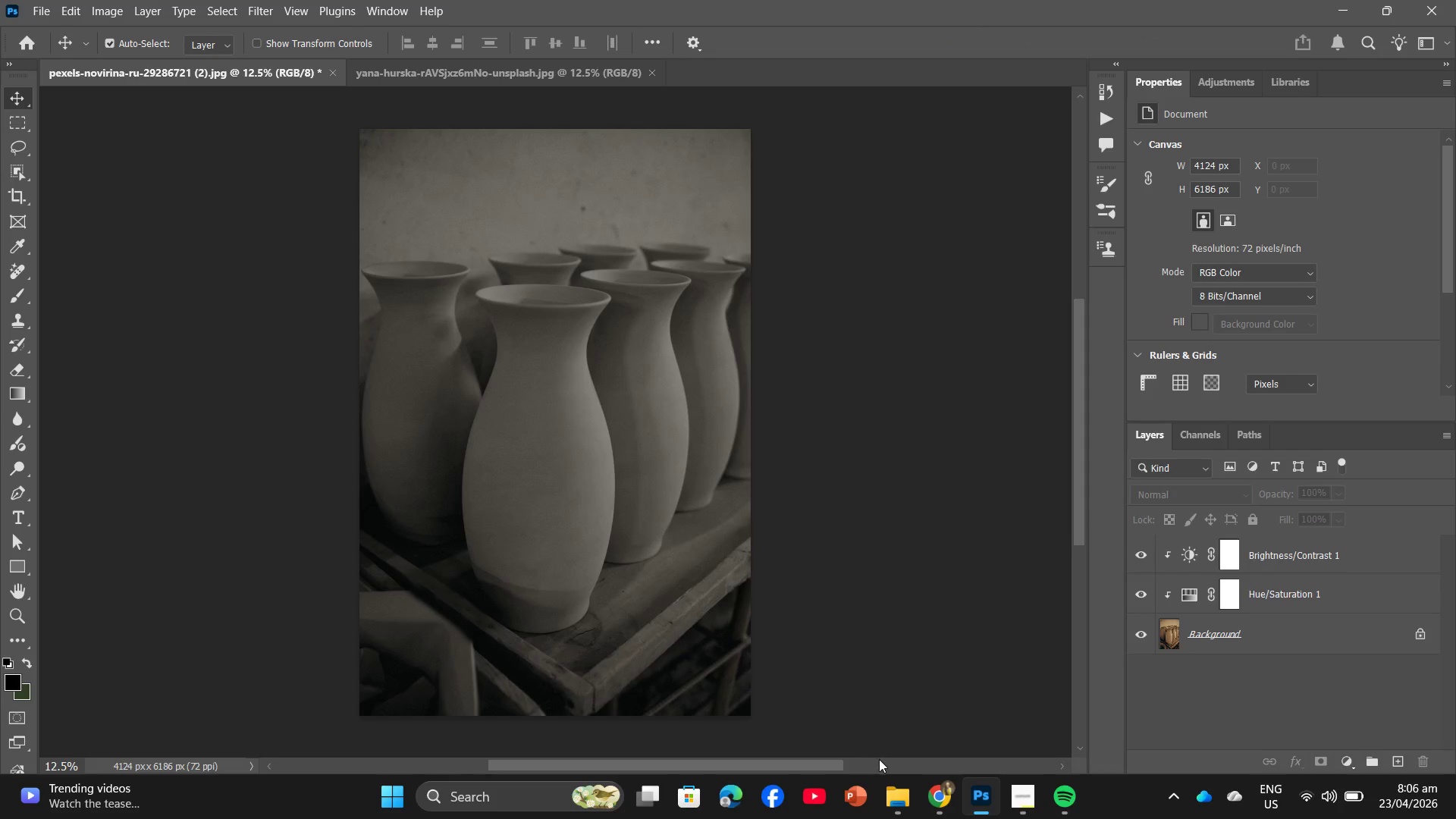 
left_click([1018, 736])